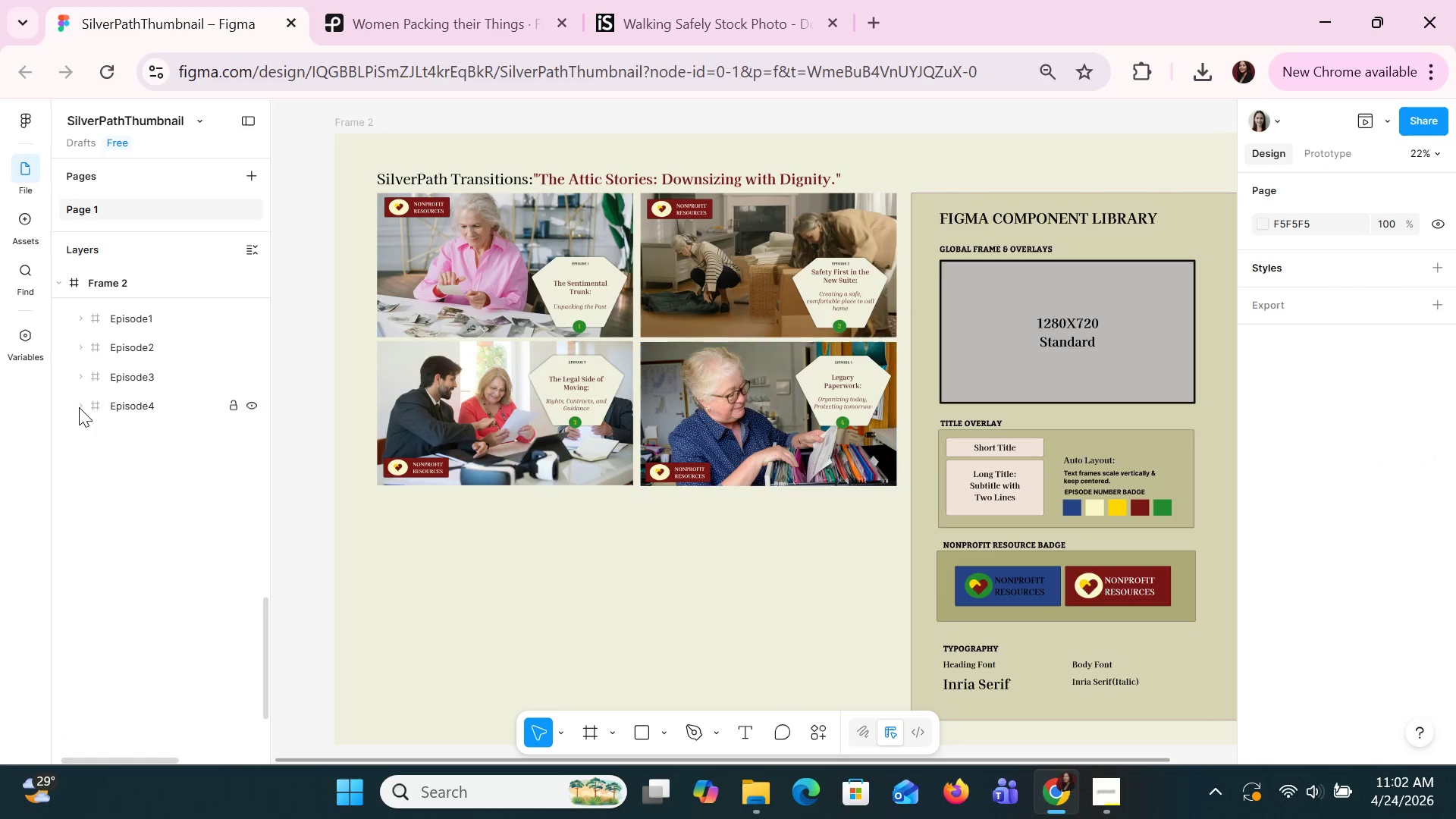 
scroll: coordinate [77, 410], scroll_direction: up, amount: 2.0
 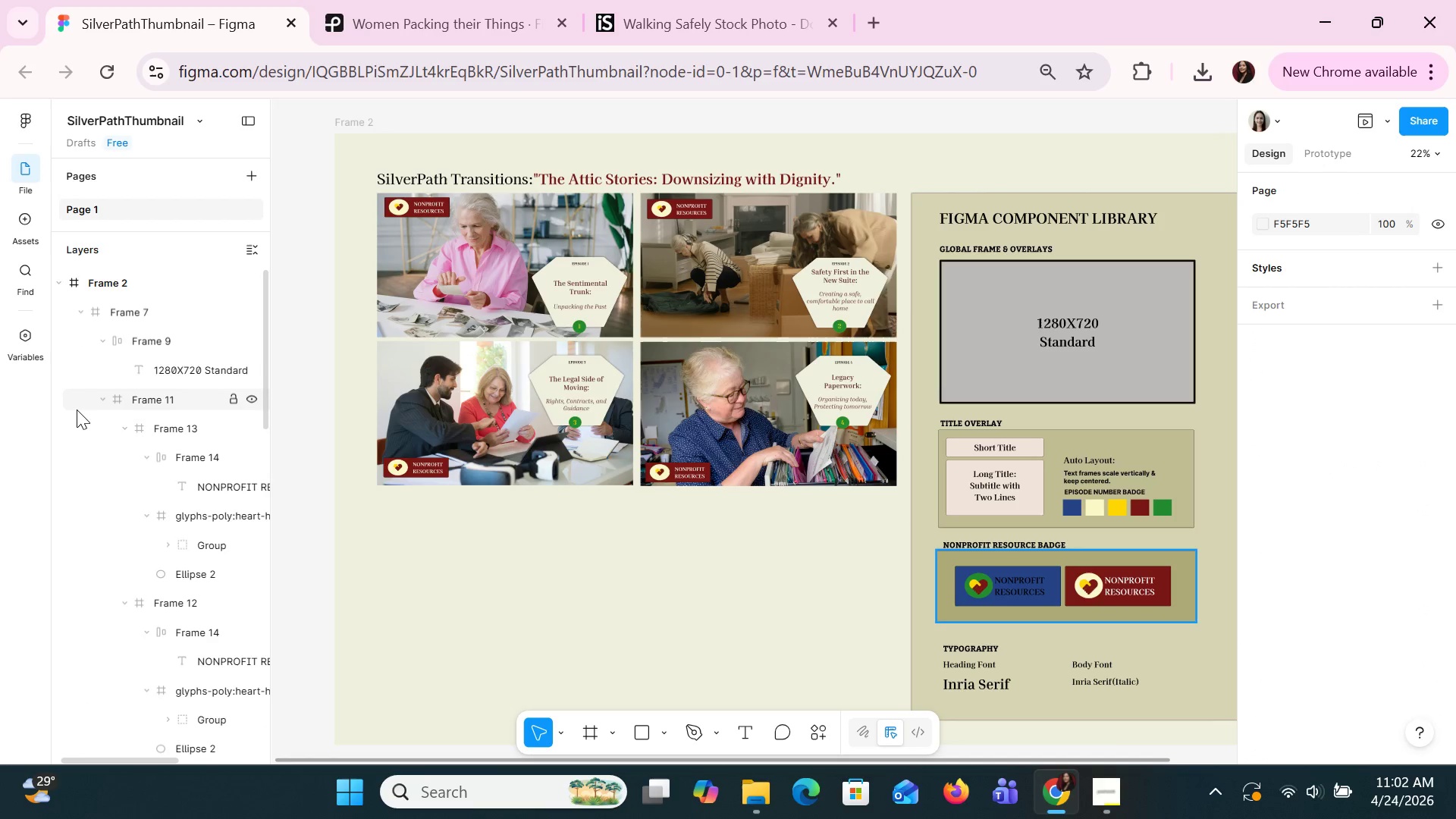 
left_click([126, 320])
 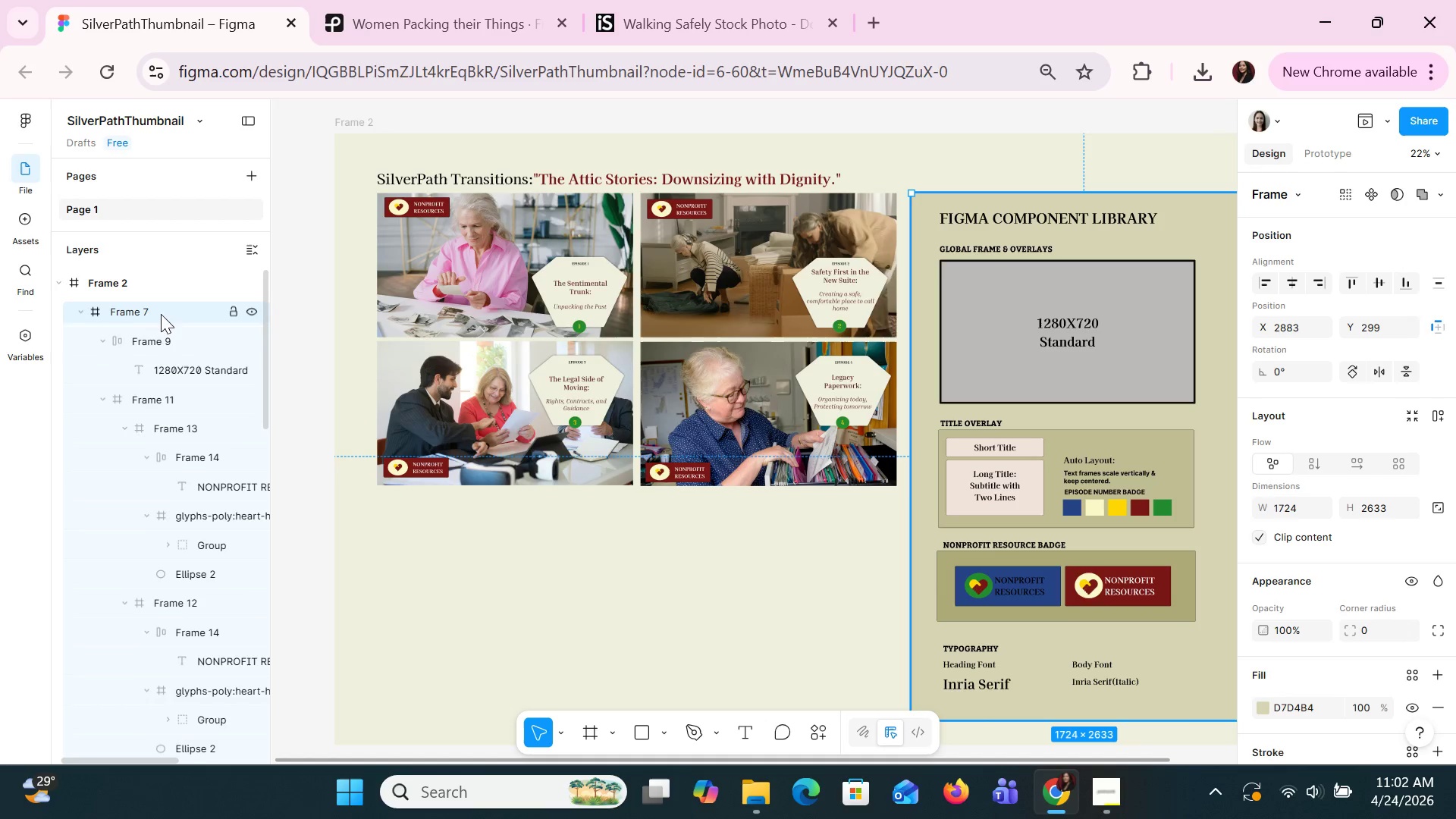 
left_click([115, 286])
 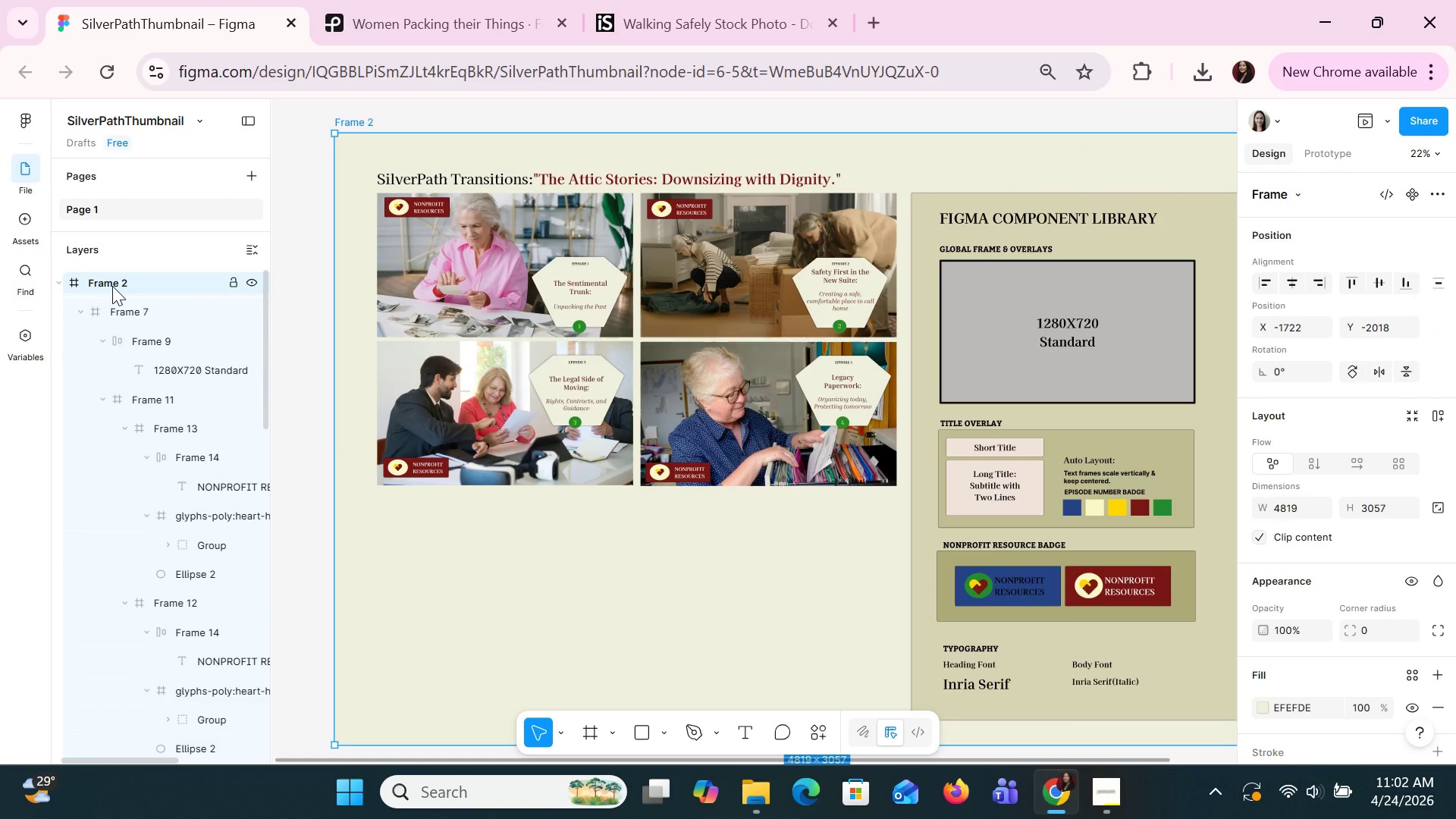 
key(Alt+AltLeft)
 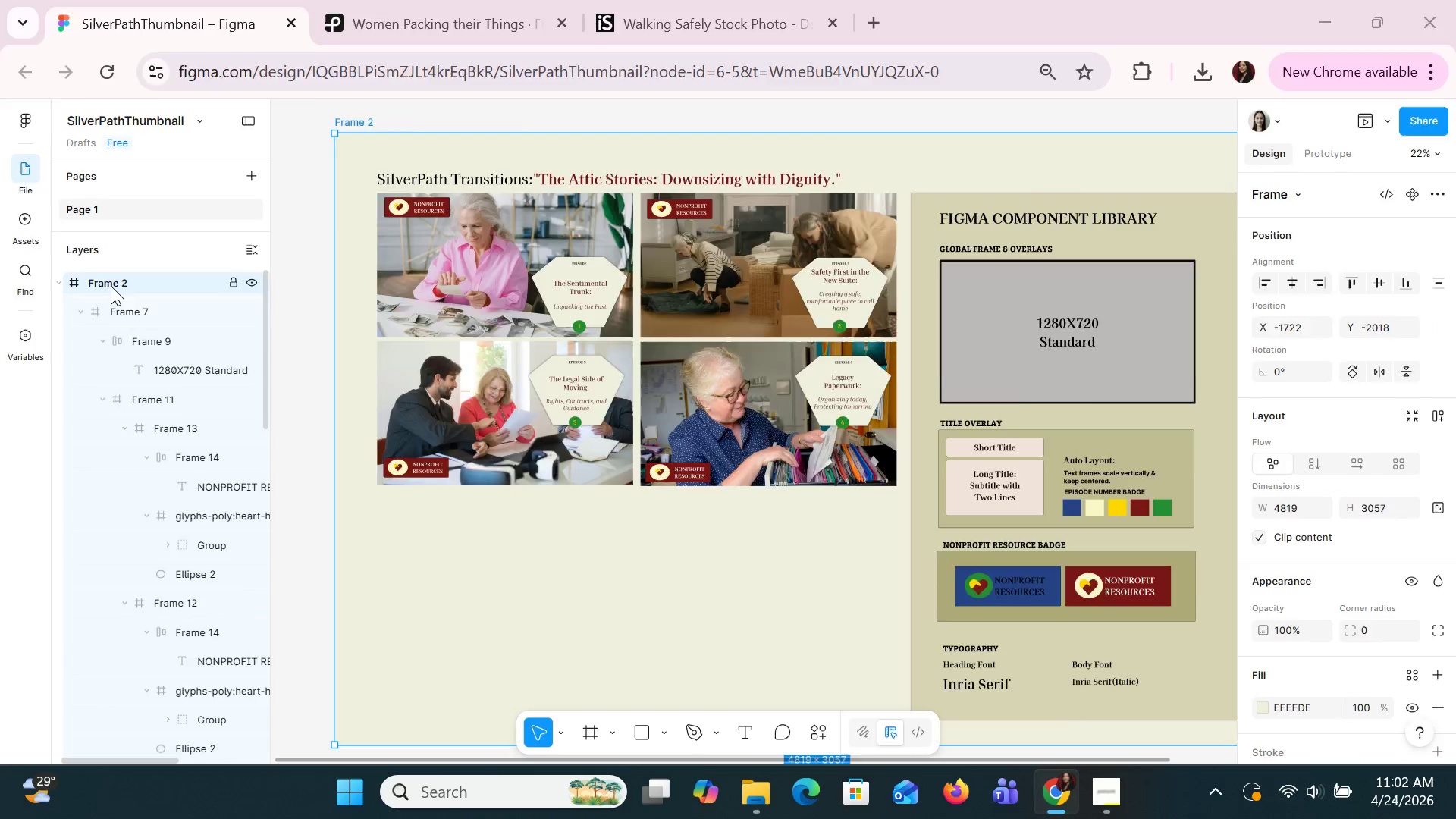 
key(Alt+Tab)